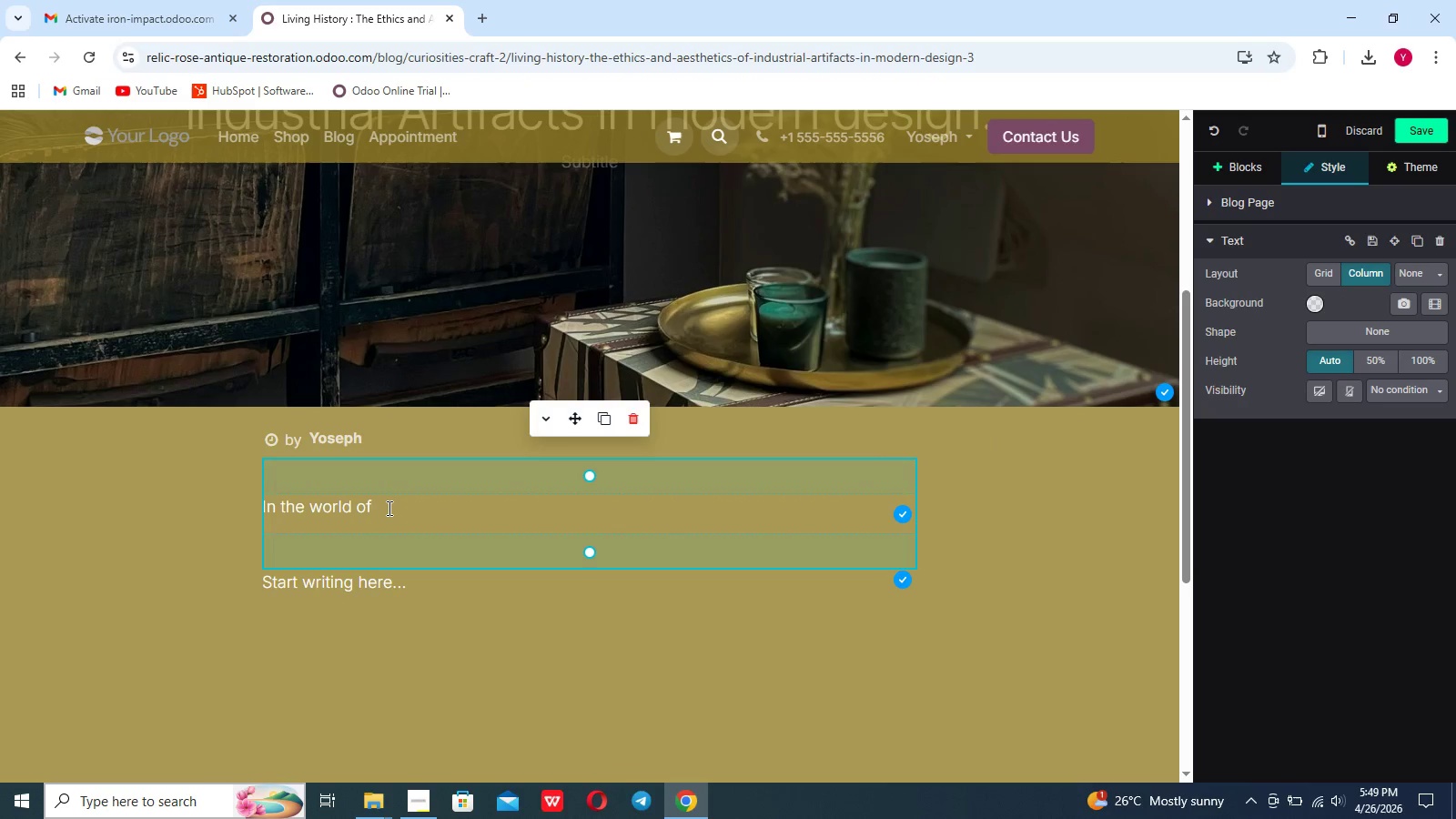 
type(high)
 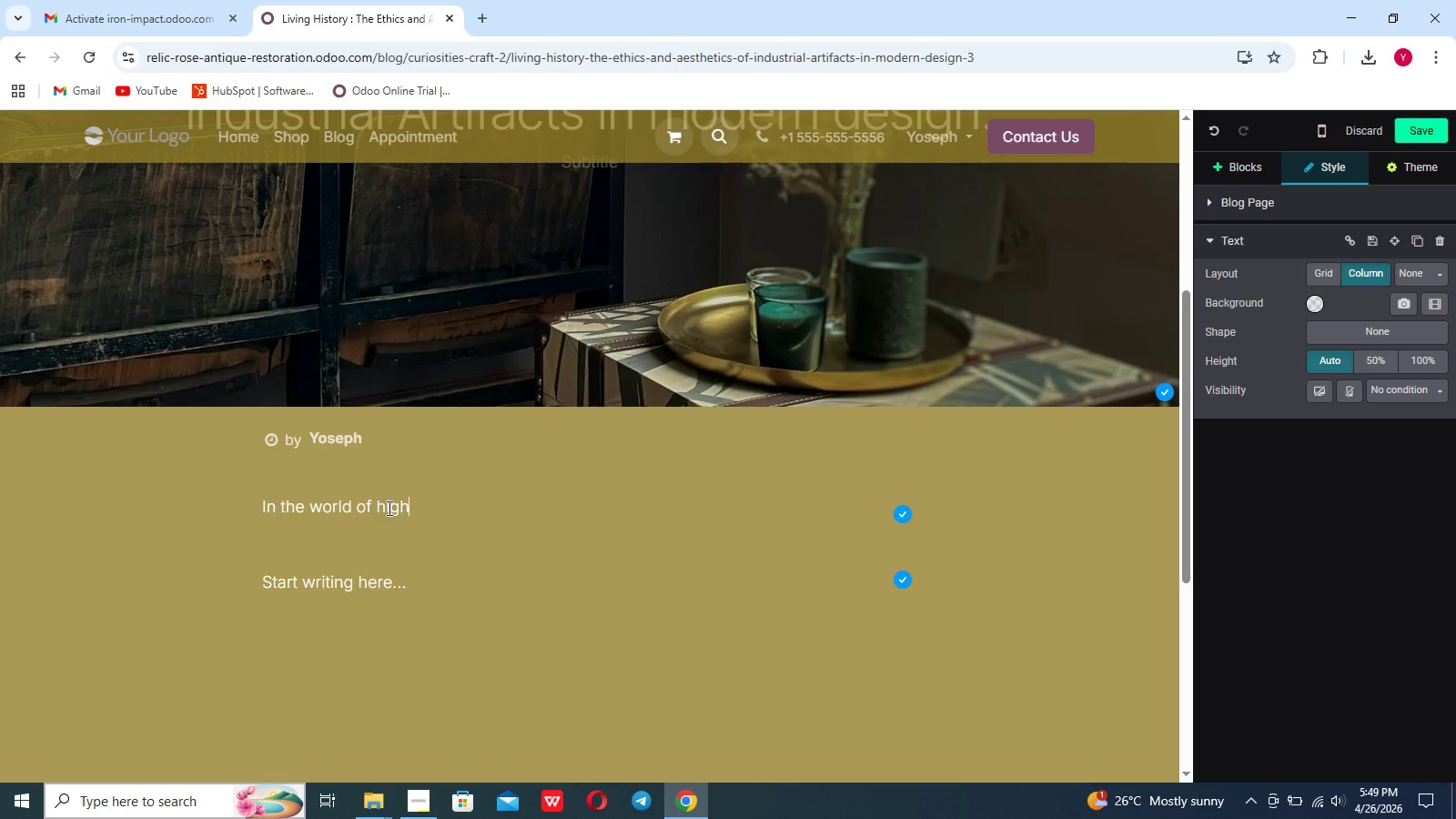 
type(-end interioer)
key(Backspace)
type(r)
key(Backspace)
key(Backspace)
key(Backspace)
type(or design)
 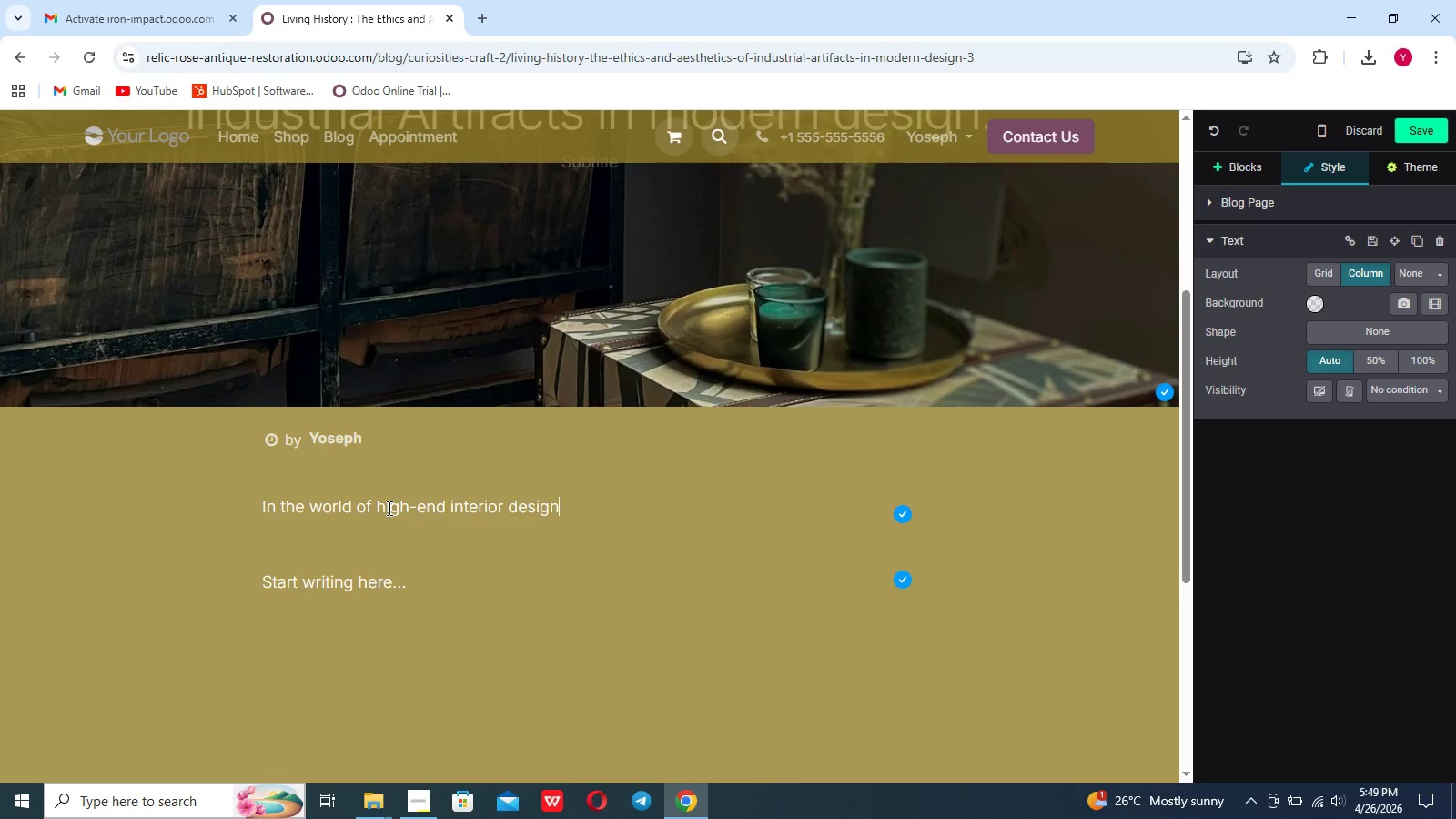 
type( t)
key(Backspace)
type(. there is a growing movement toward)
 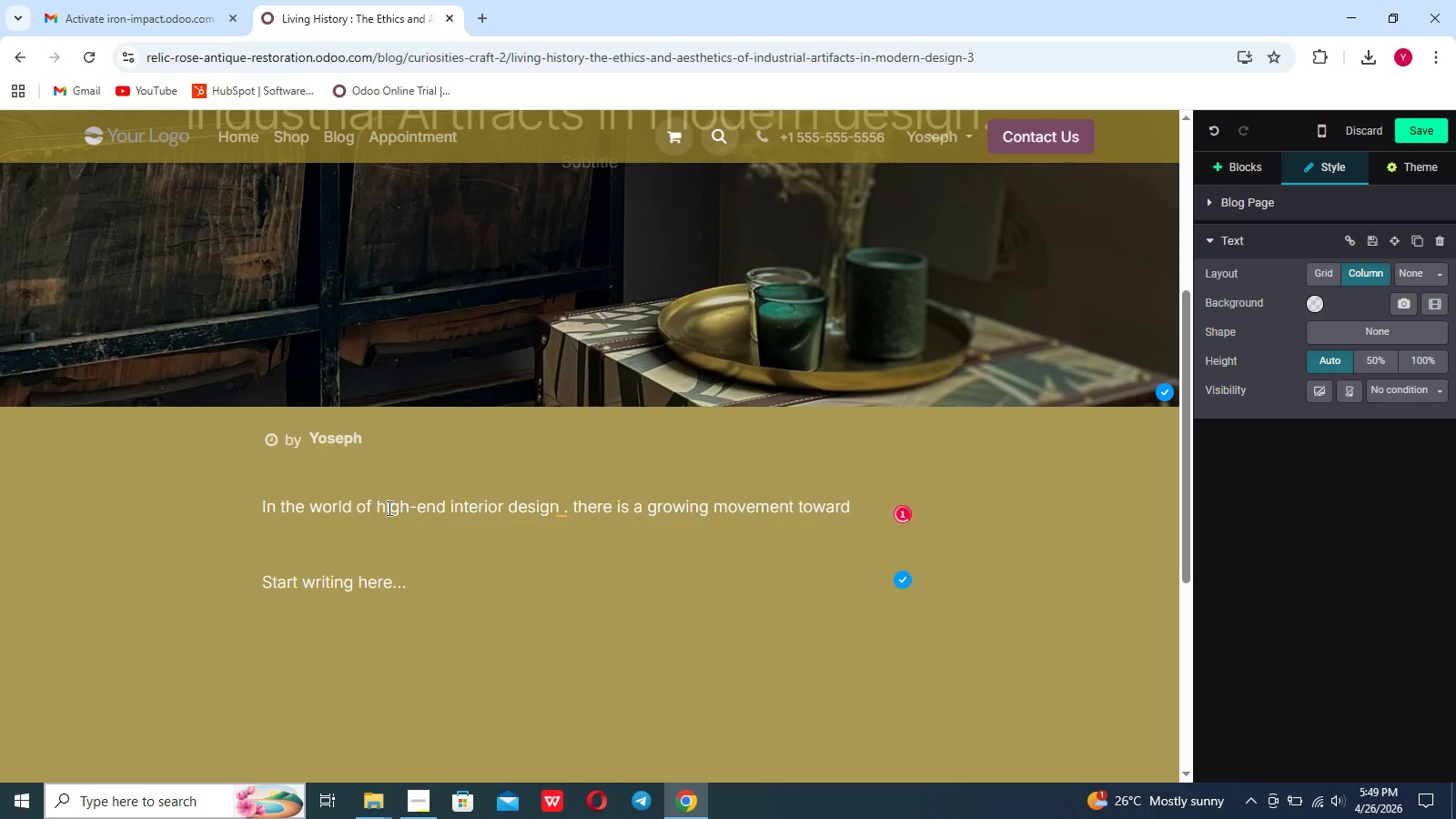 
left_click([388, 508])
 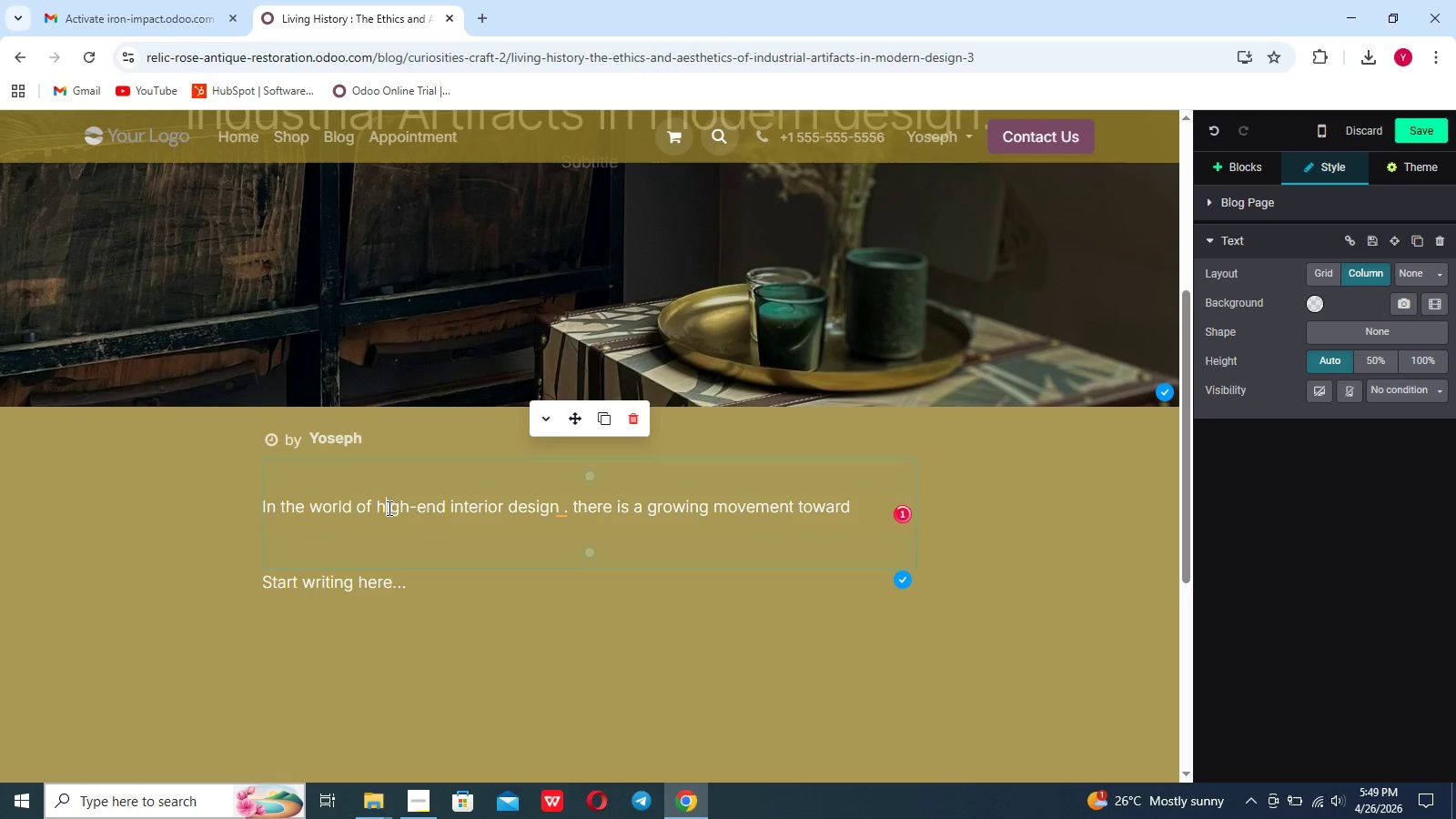 
hold_key(key=ShiftLeft, duration=0.41)
 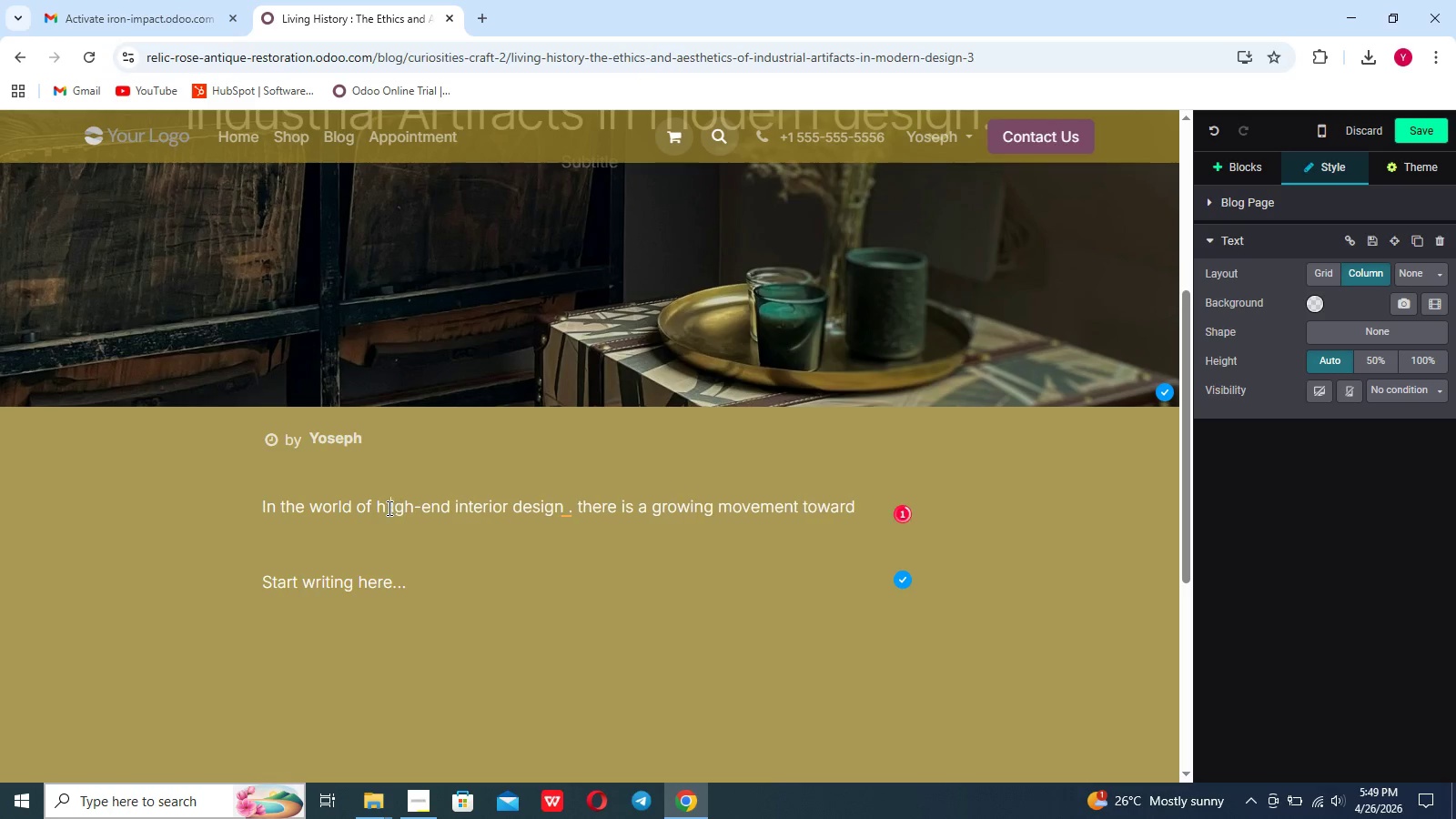 
type( "living History)
key(Backspace)
key(Backspace)
key(Backspace)
key(Backspace)
key(Backspace)
key(Backspace)
key(Backspace)
key(Backspace)
key(Backspace)
type(h)
 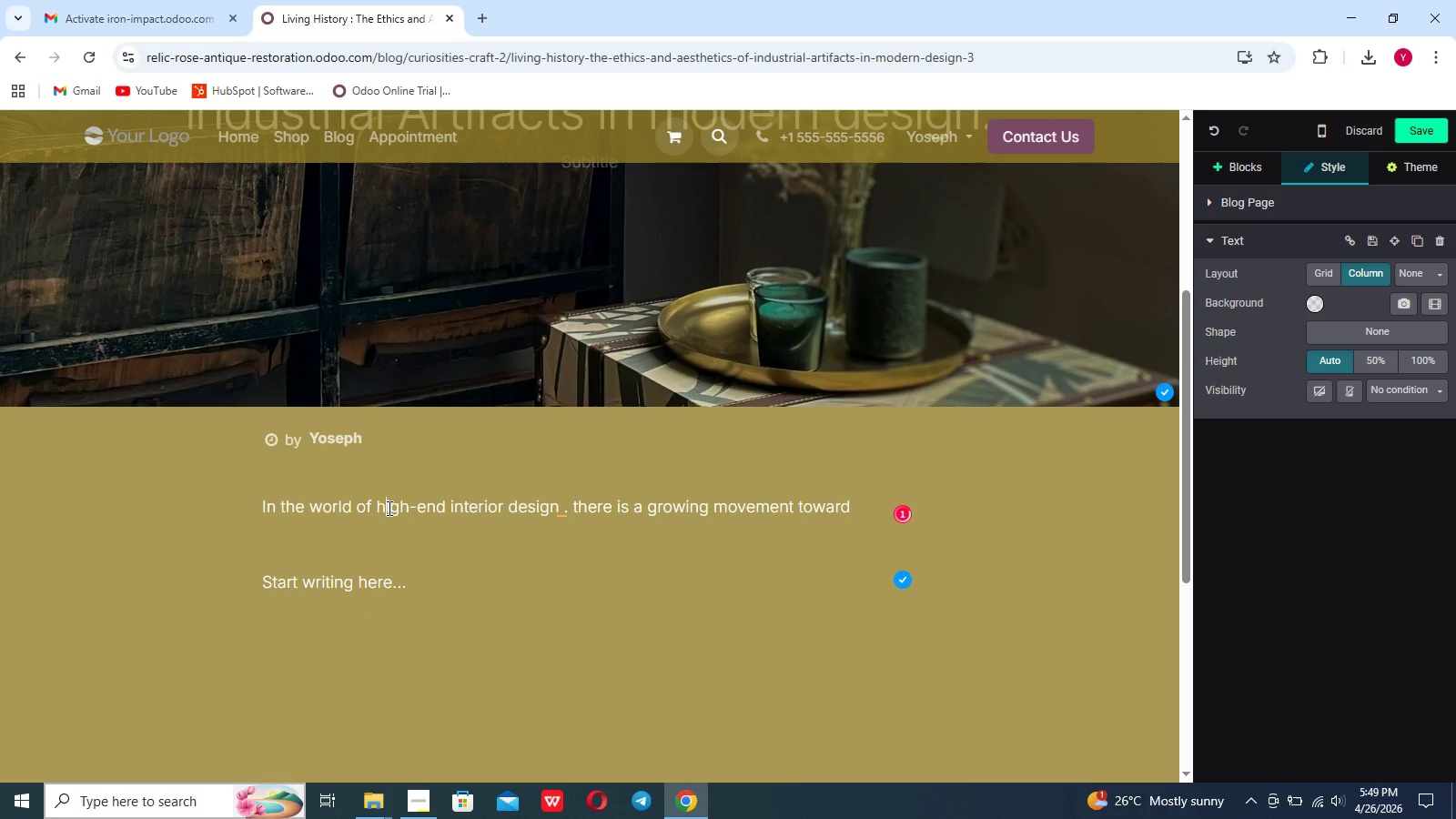 
left_click([869, 516])
 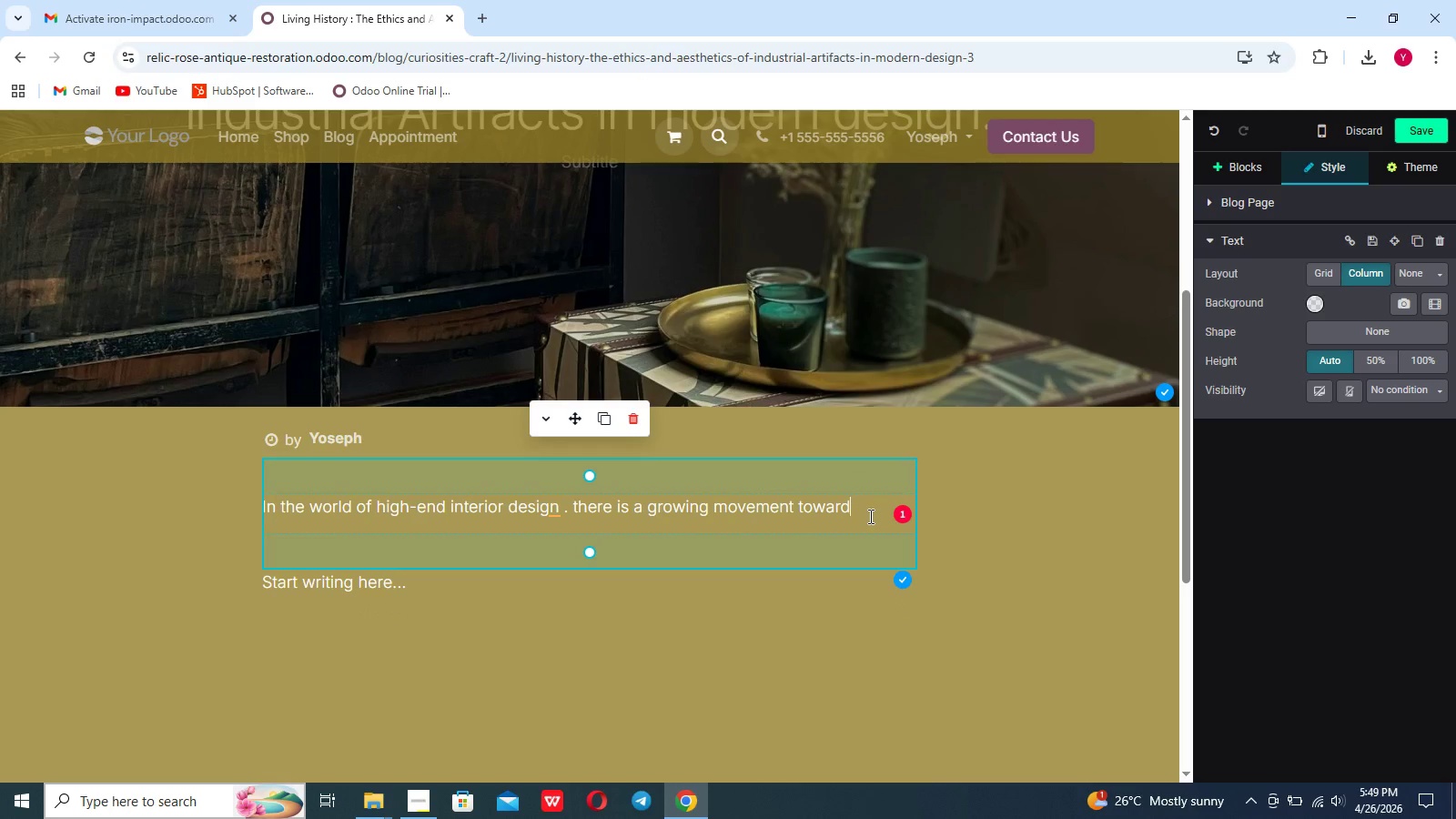 
type( :)
key(Backspace)
type("living history" )
key(Backspace)
type(- the practice of integrating functional, historical artifacts)
 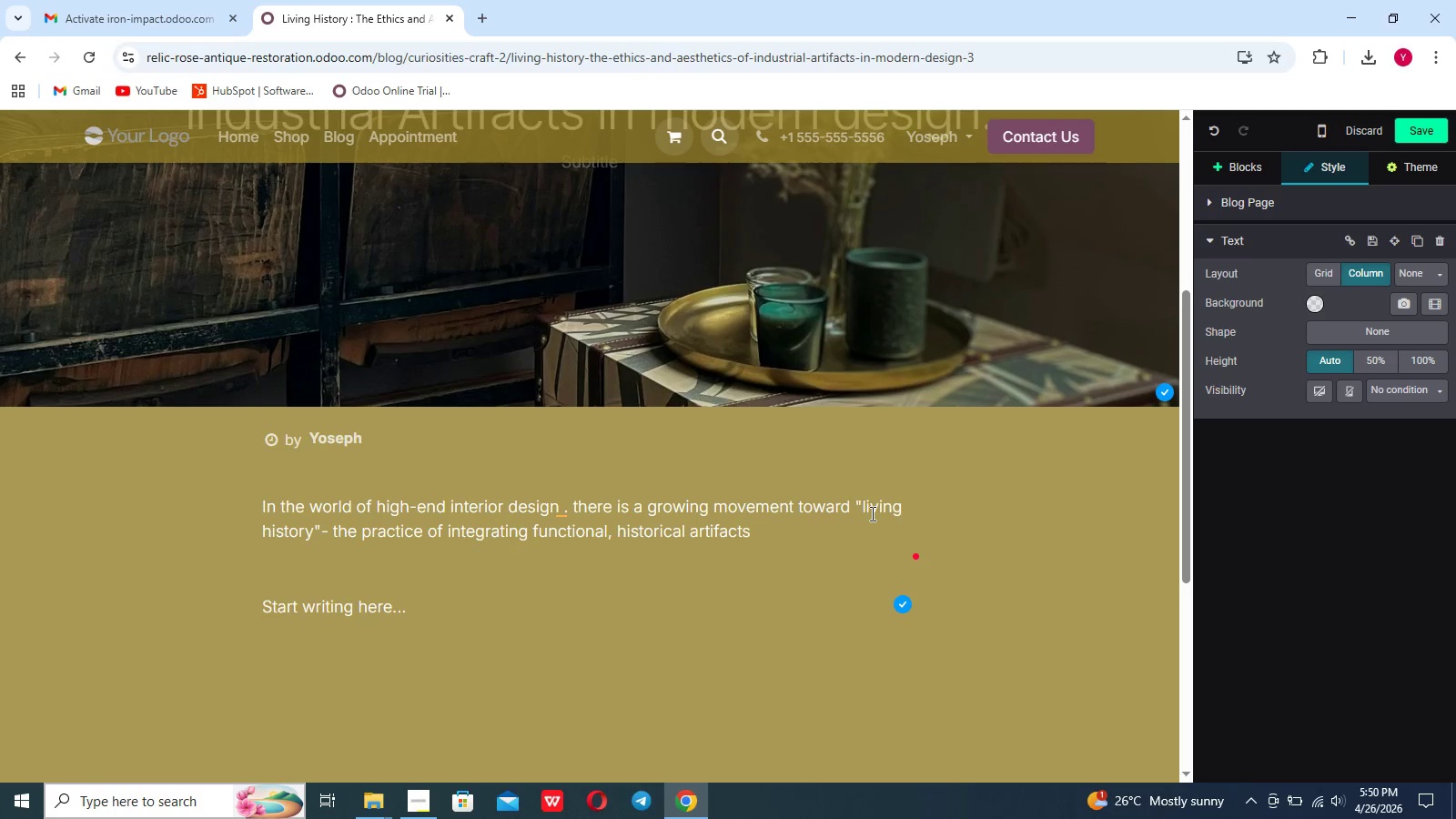 
wait(16.17)
 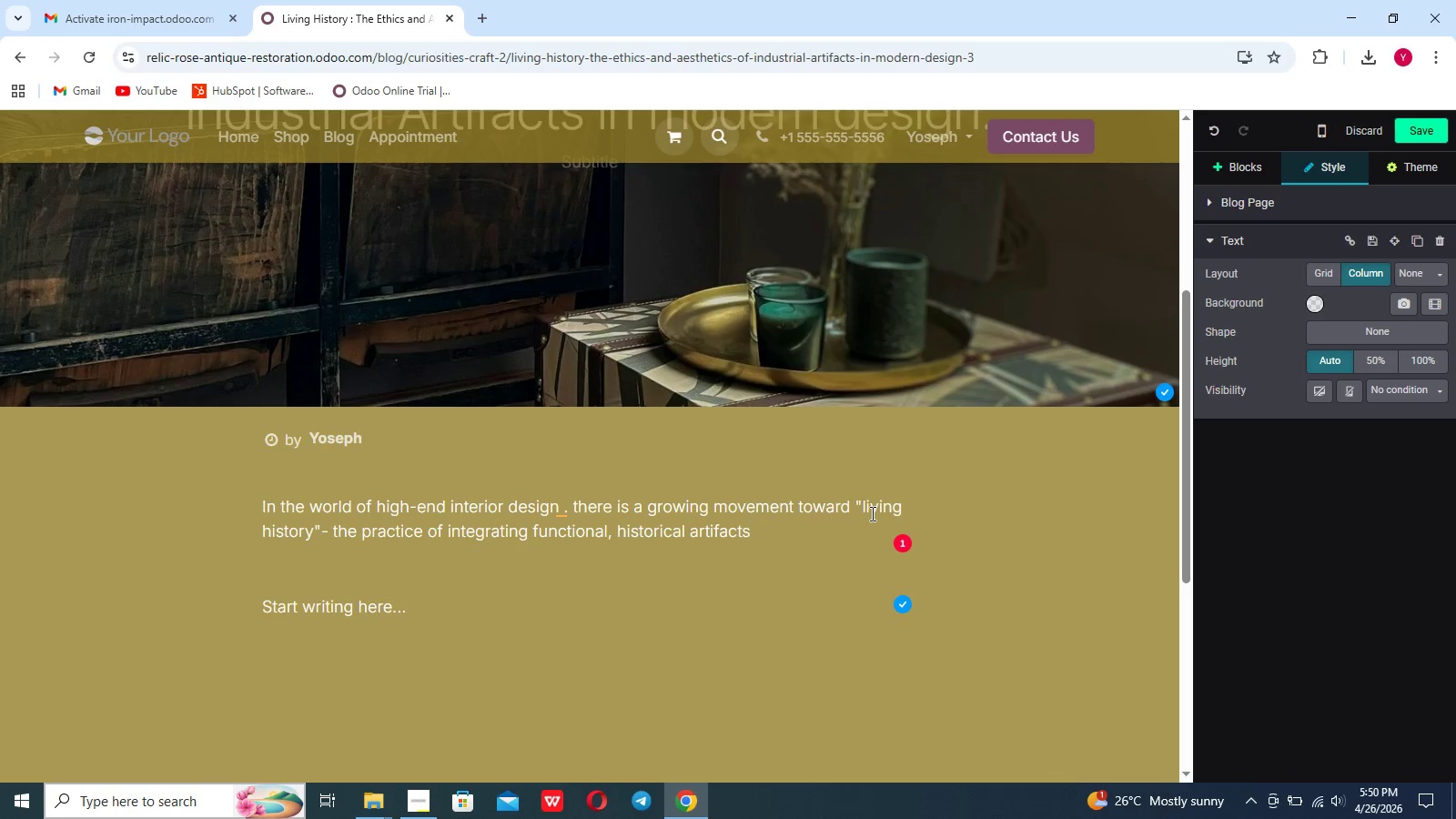 
type( in )
key(Backspace)
type(to modern living spaces. At Relic & Rose, we belive r=that a home should be)
 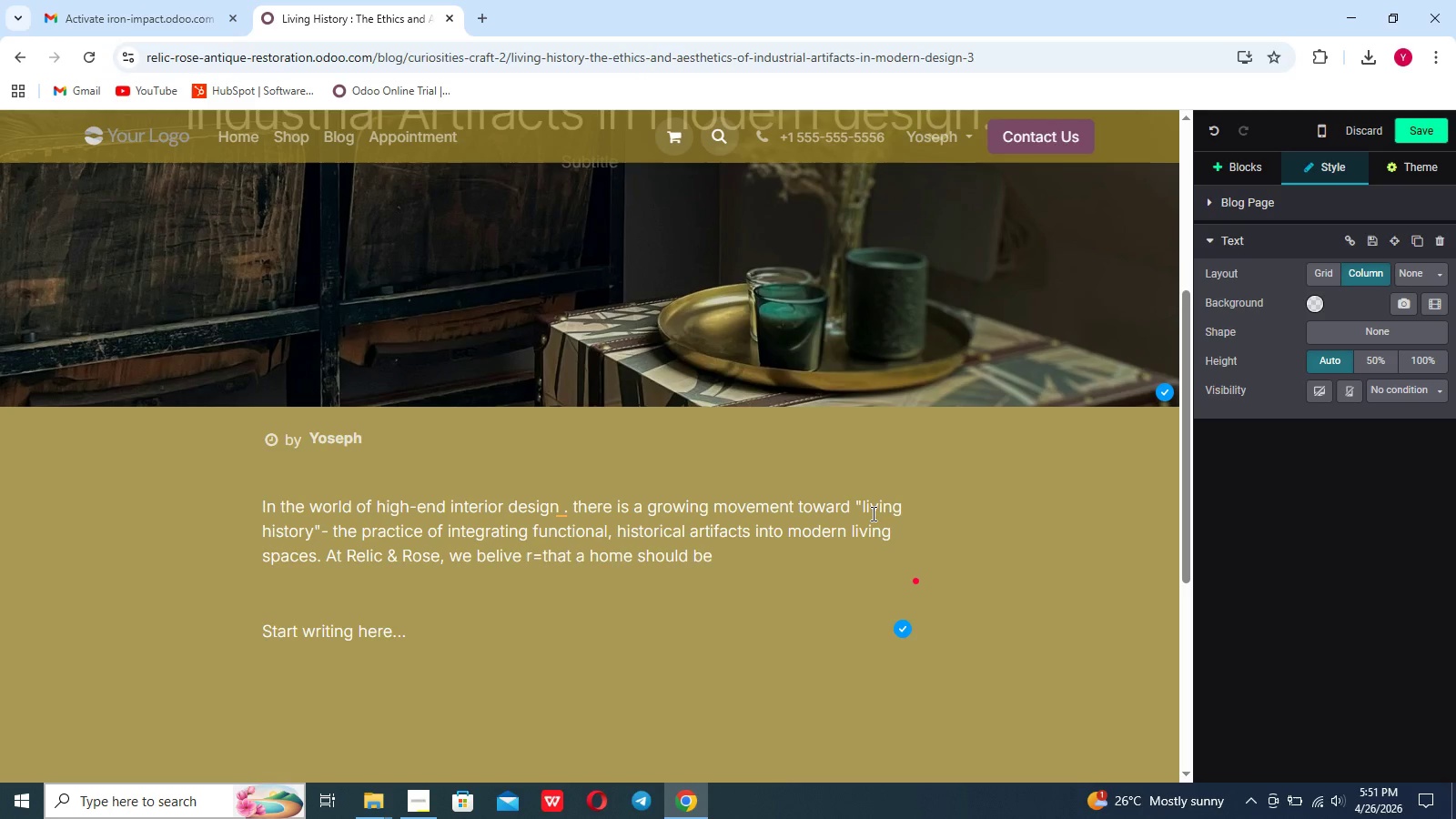 
wait(5.86)
 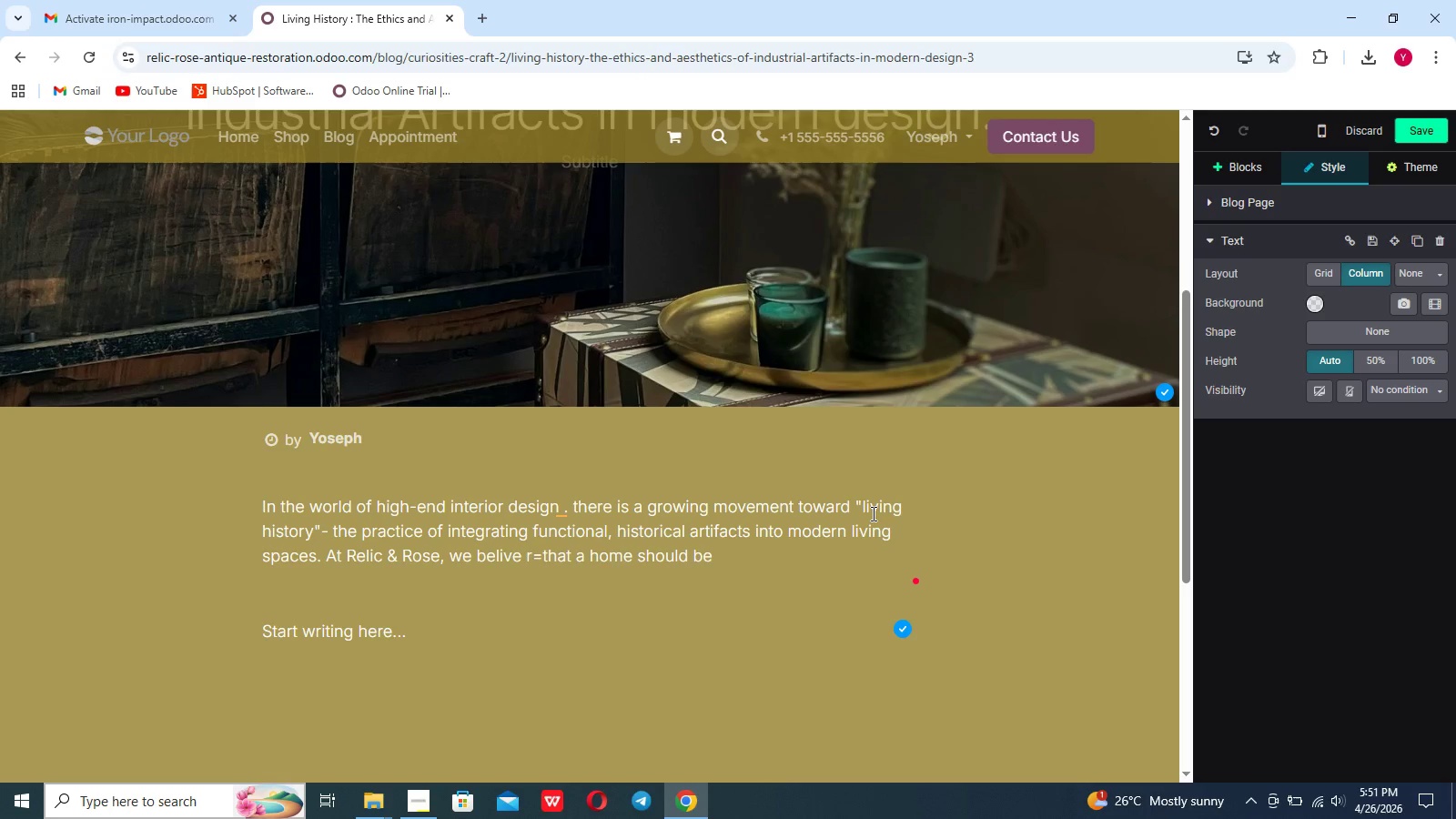 
hold_key(key=ArrowLeft, duration=1.06)
 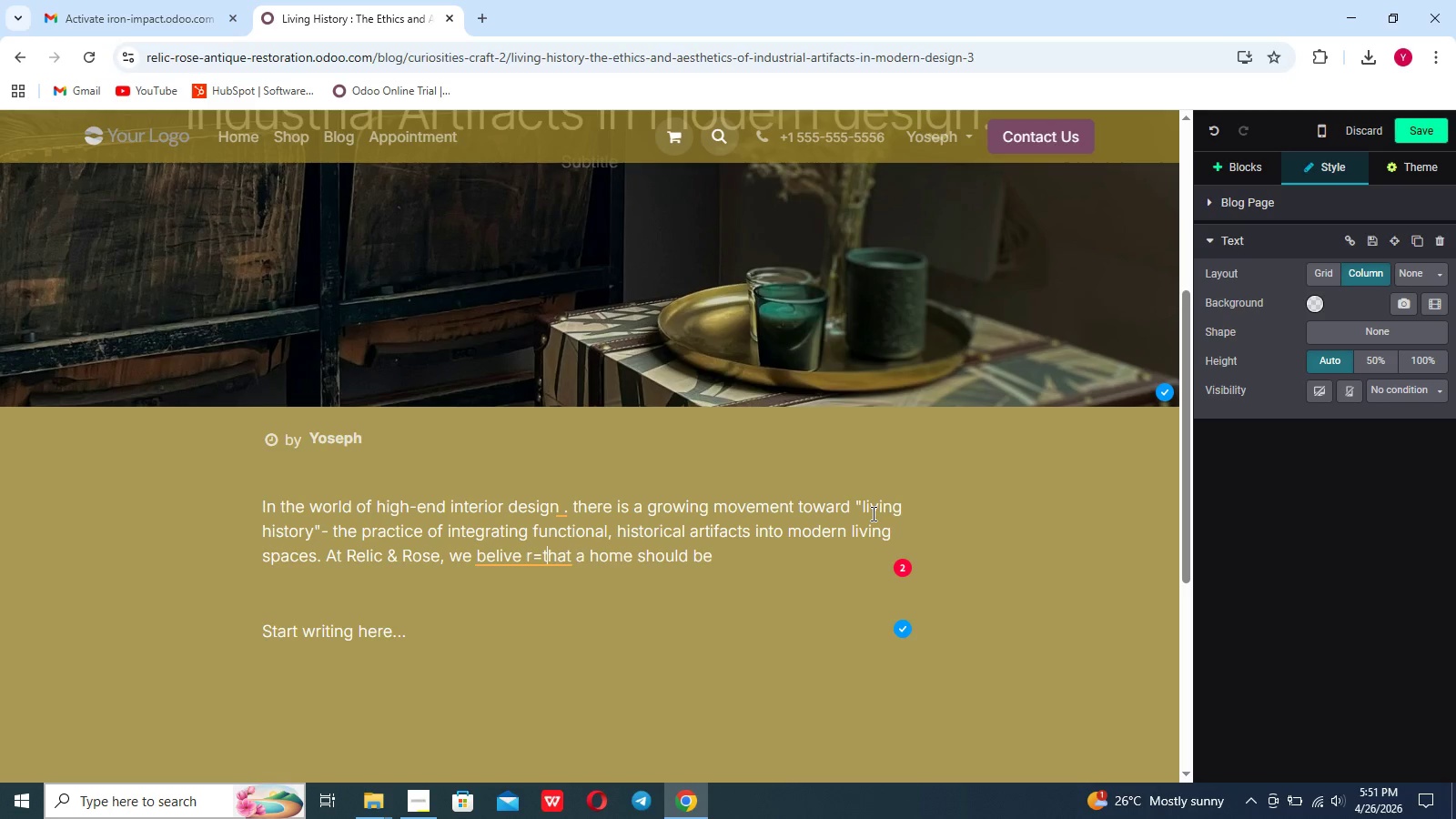 
hold_key(key=ArrowLeft, duration=0.47)
 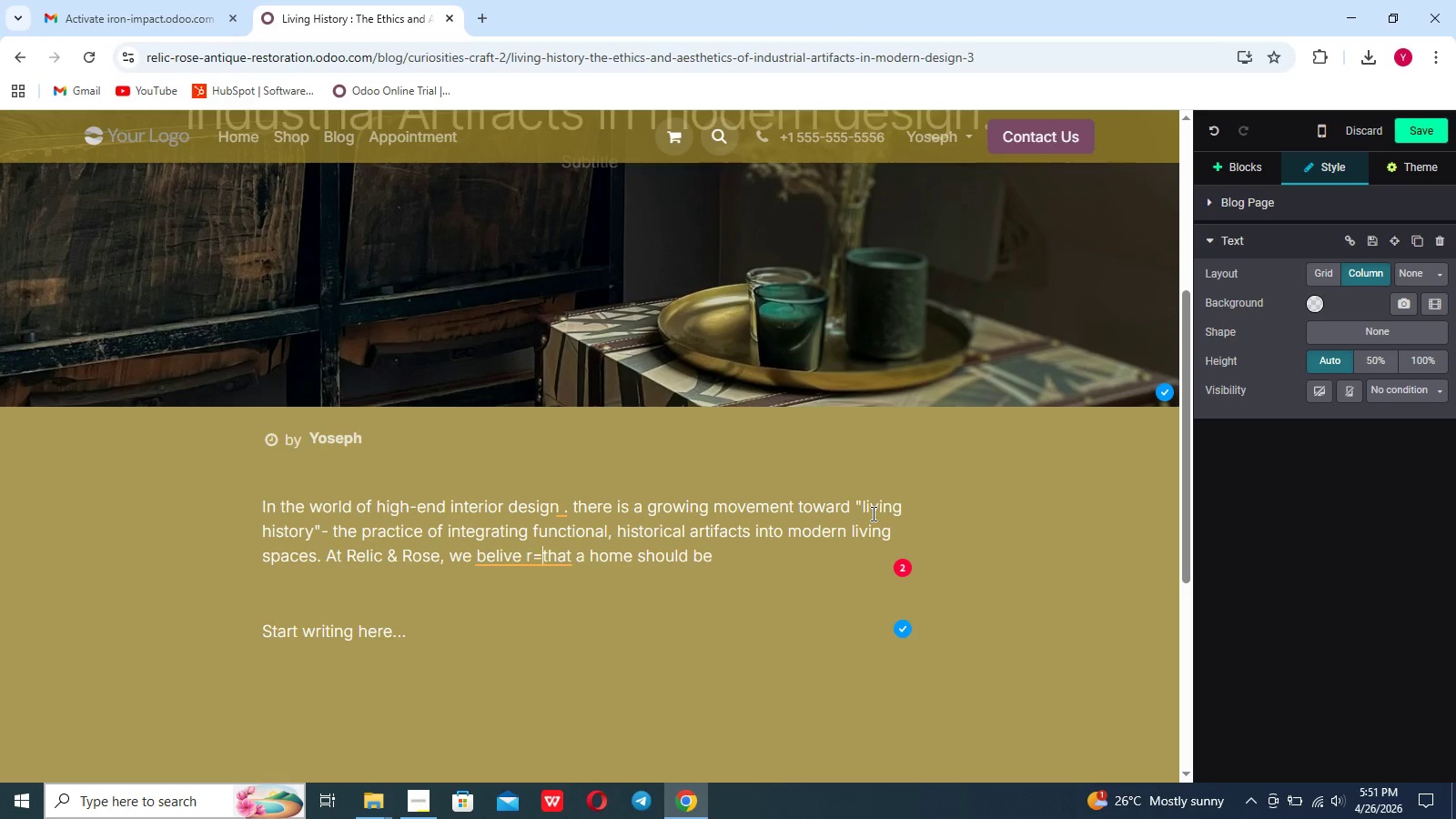 
key(ArrowLeft)
 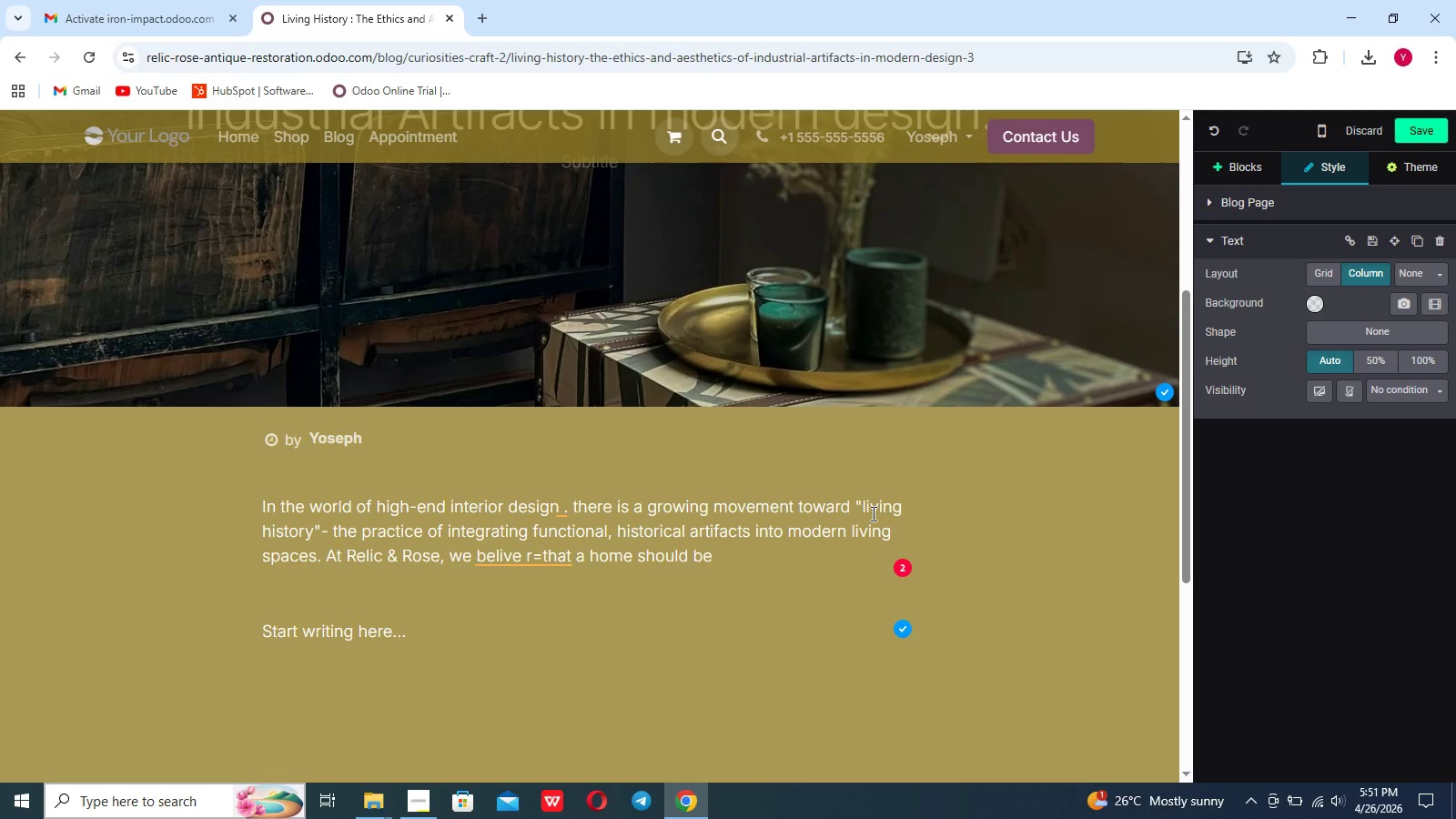 
key(Backspace)
 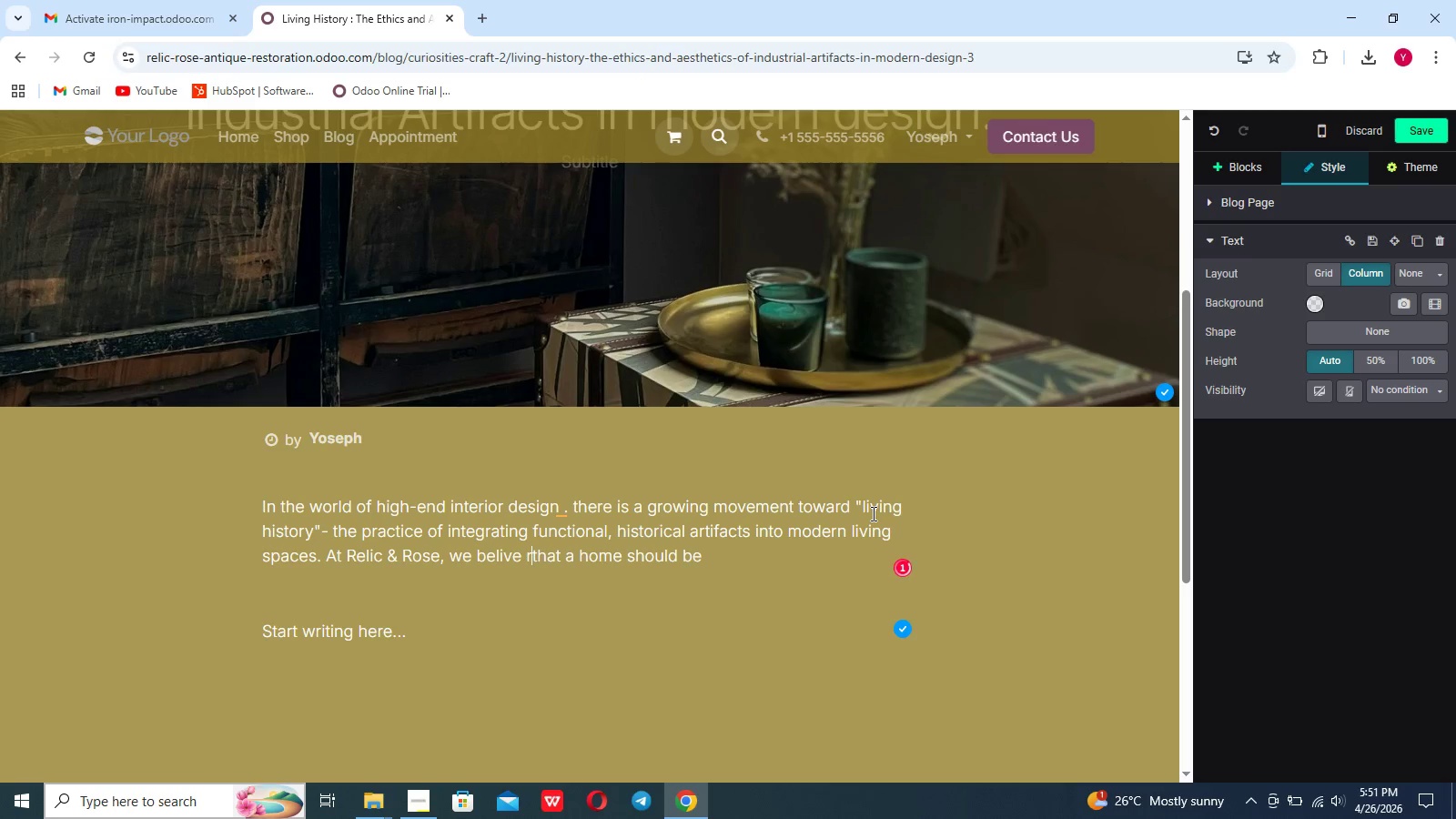 
key(Backspace)
 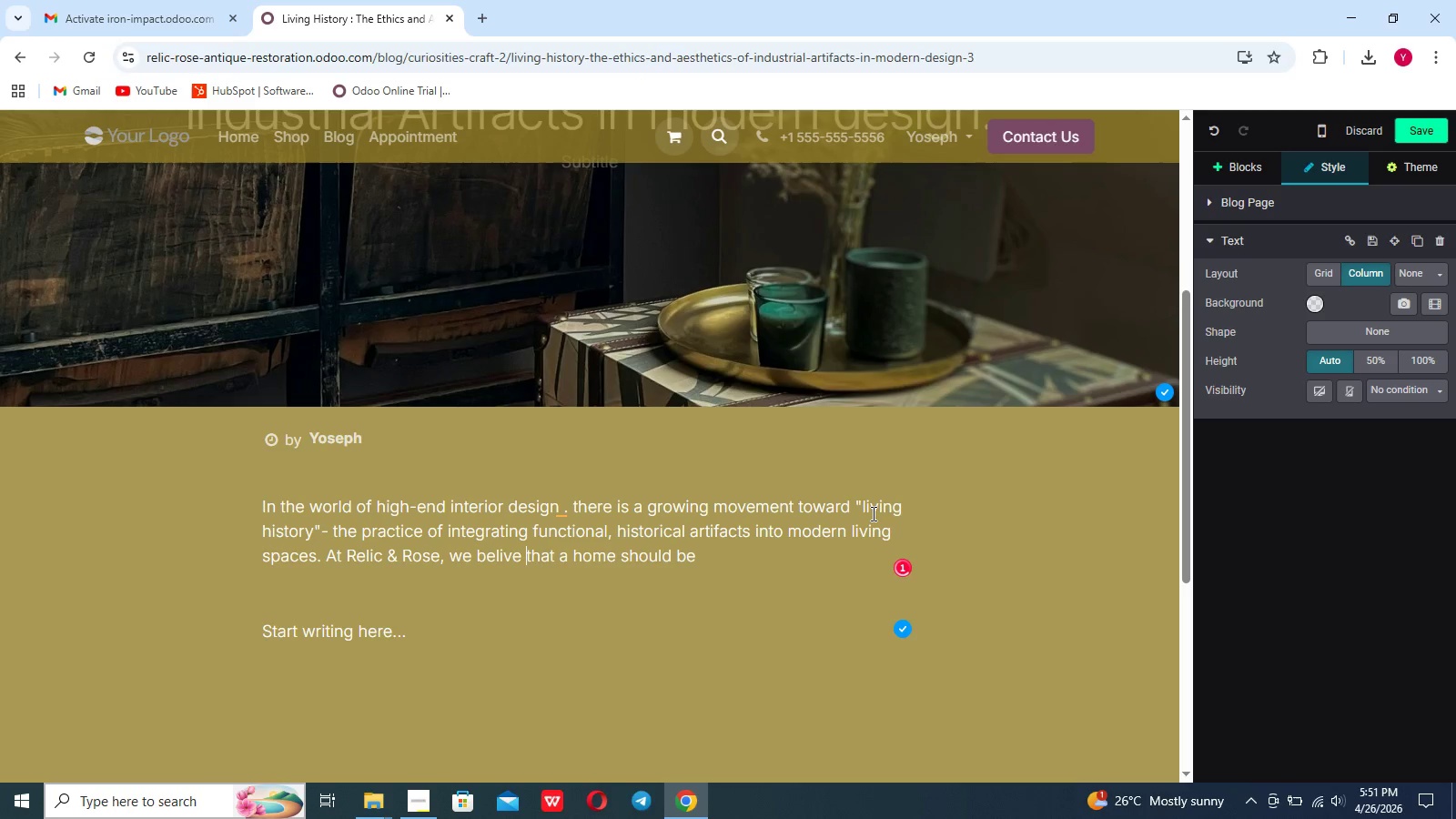 
key(ArrowRight)